 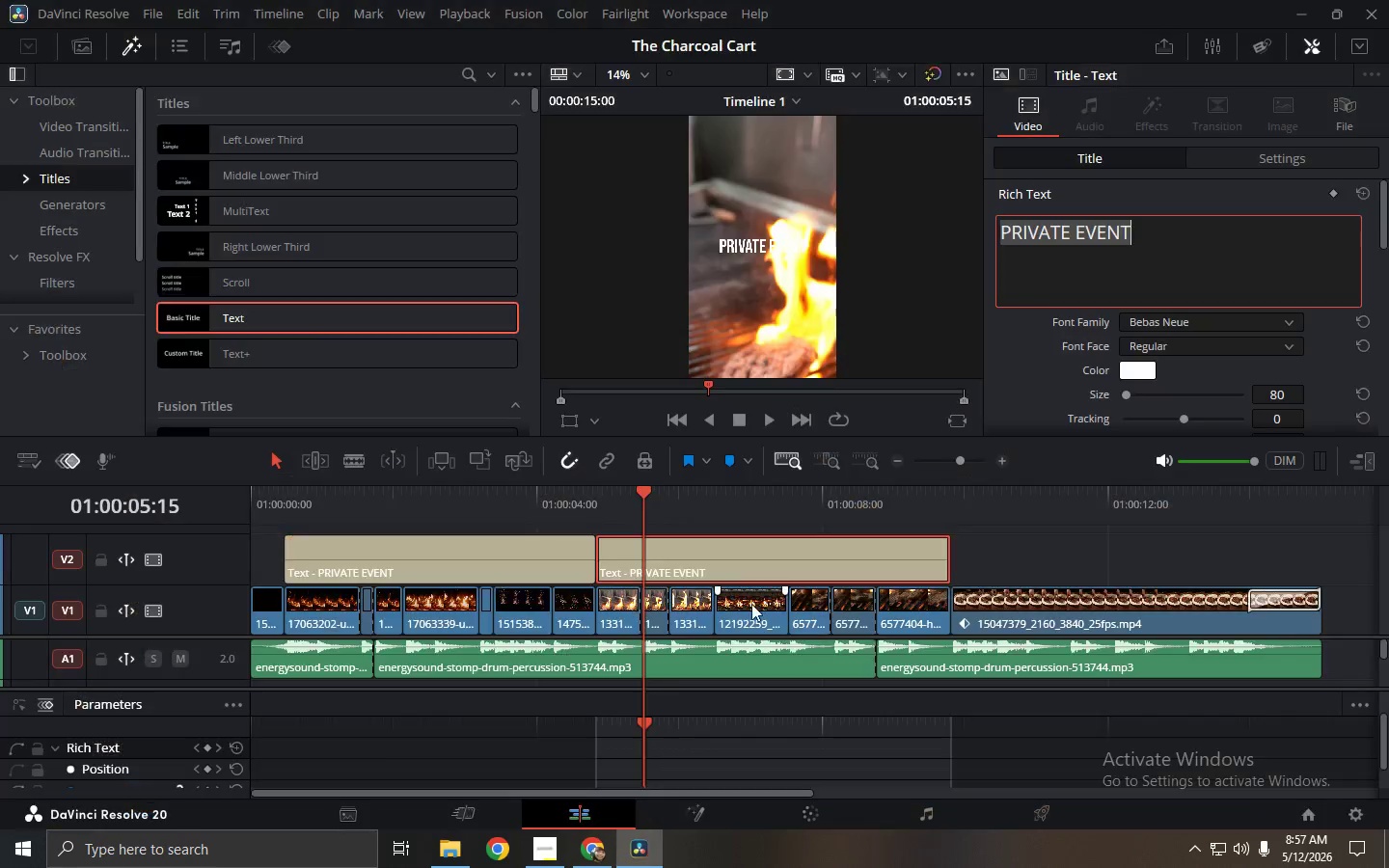 
left_click([719, 564])
 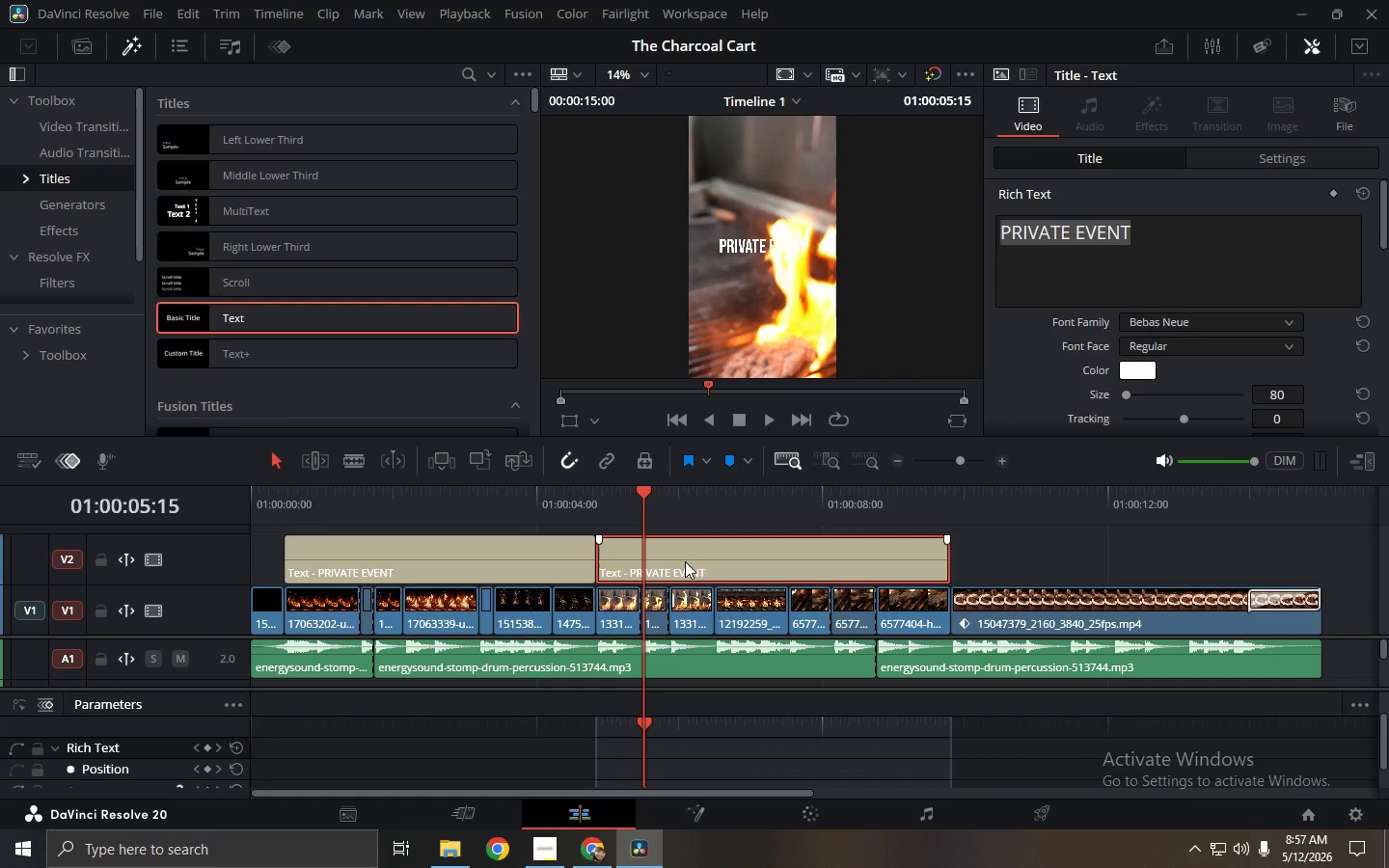 
left_click_drag(start_coordinate=[685, 560], to_coordinate=[1061, 567])
 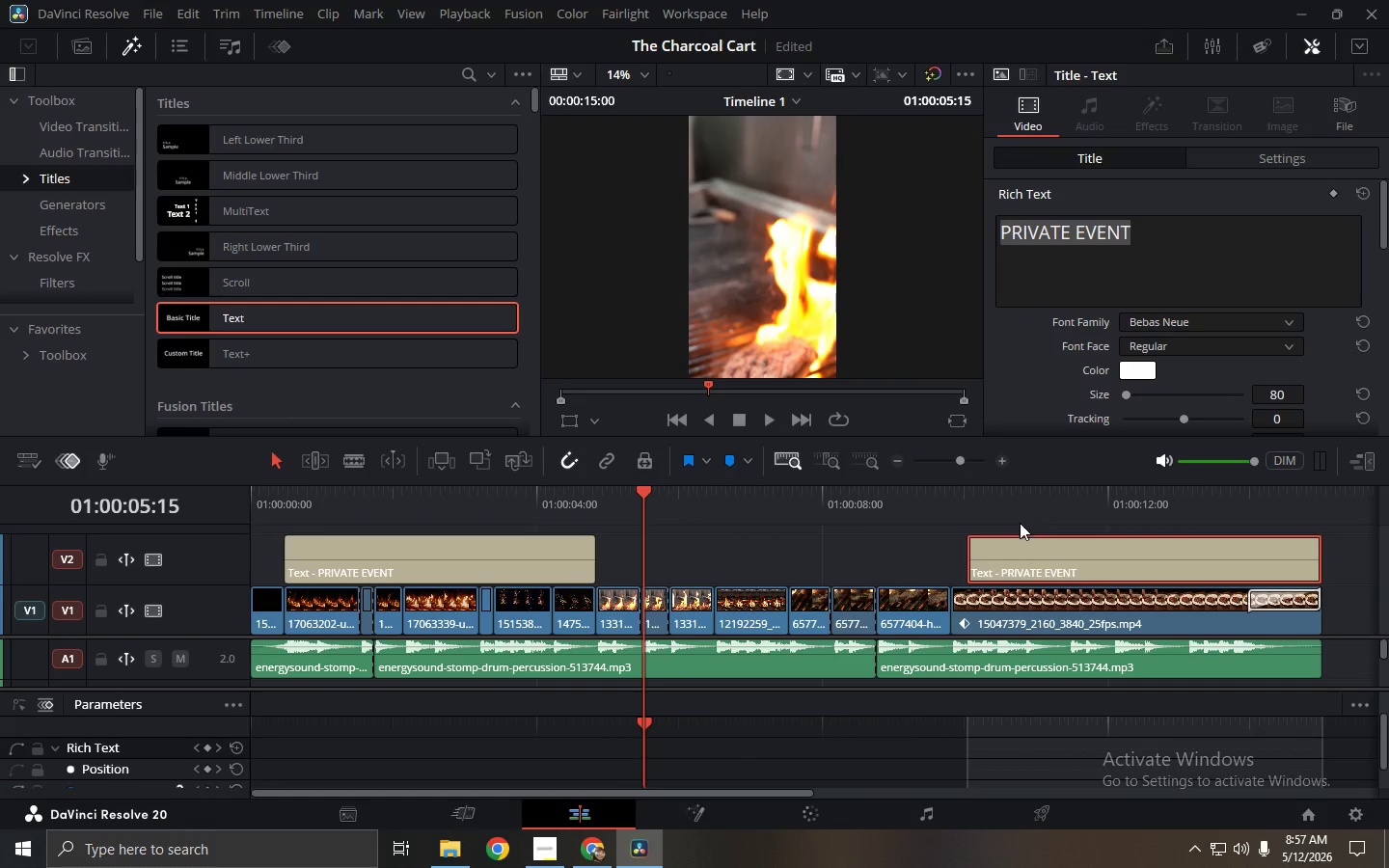 
left_click([1025, 562])
 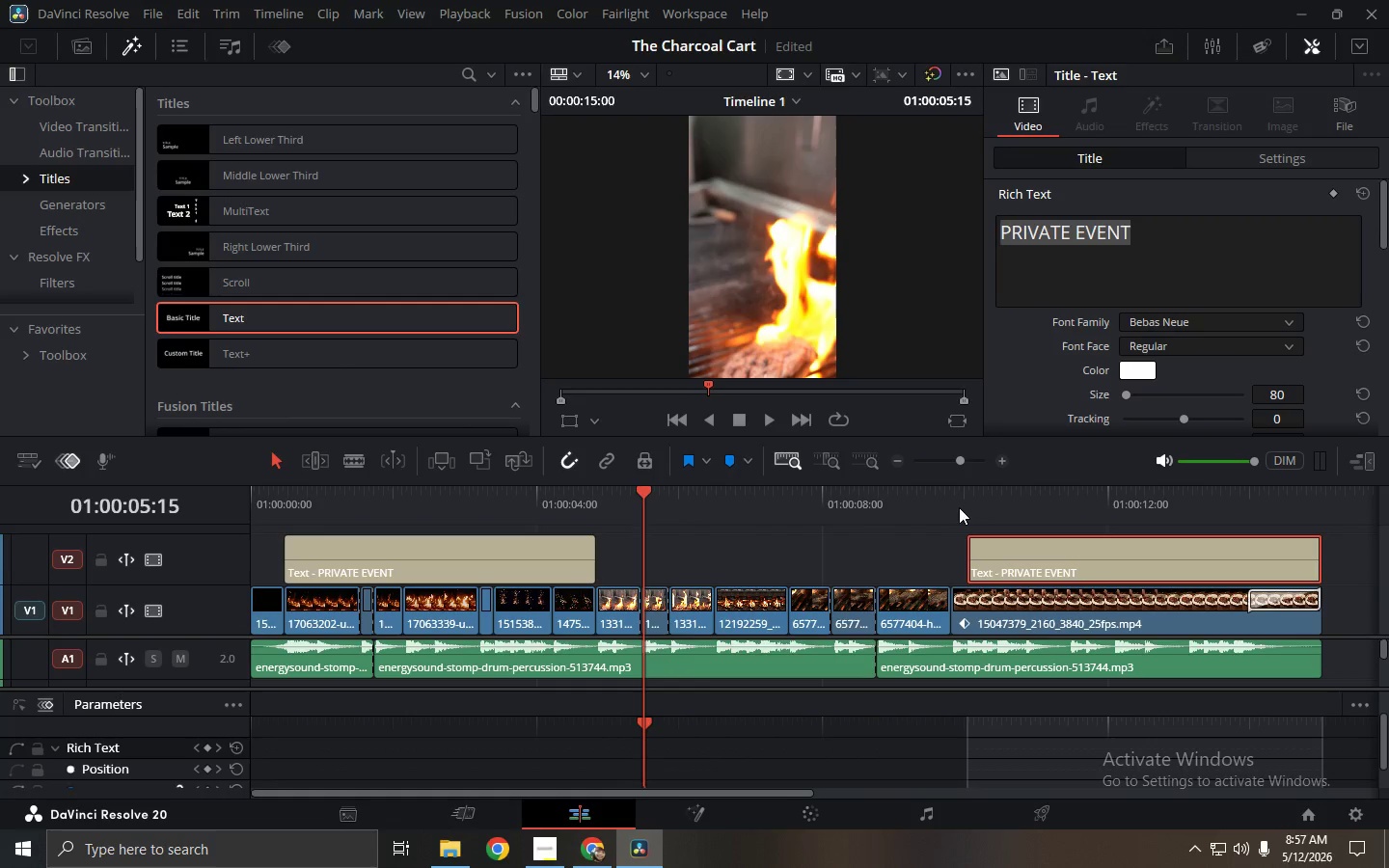 
left_click_drag(start_coordinate=[953, 501], to_coordinate=[1186, 512])
 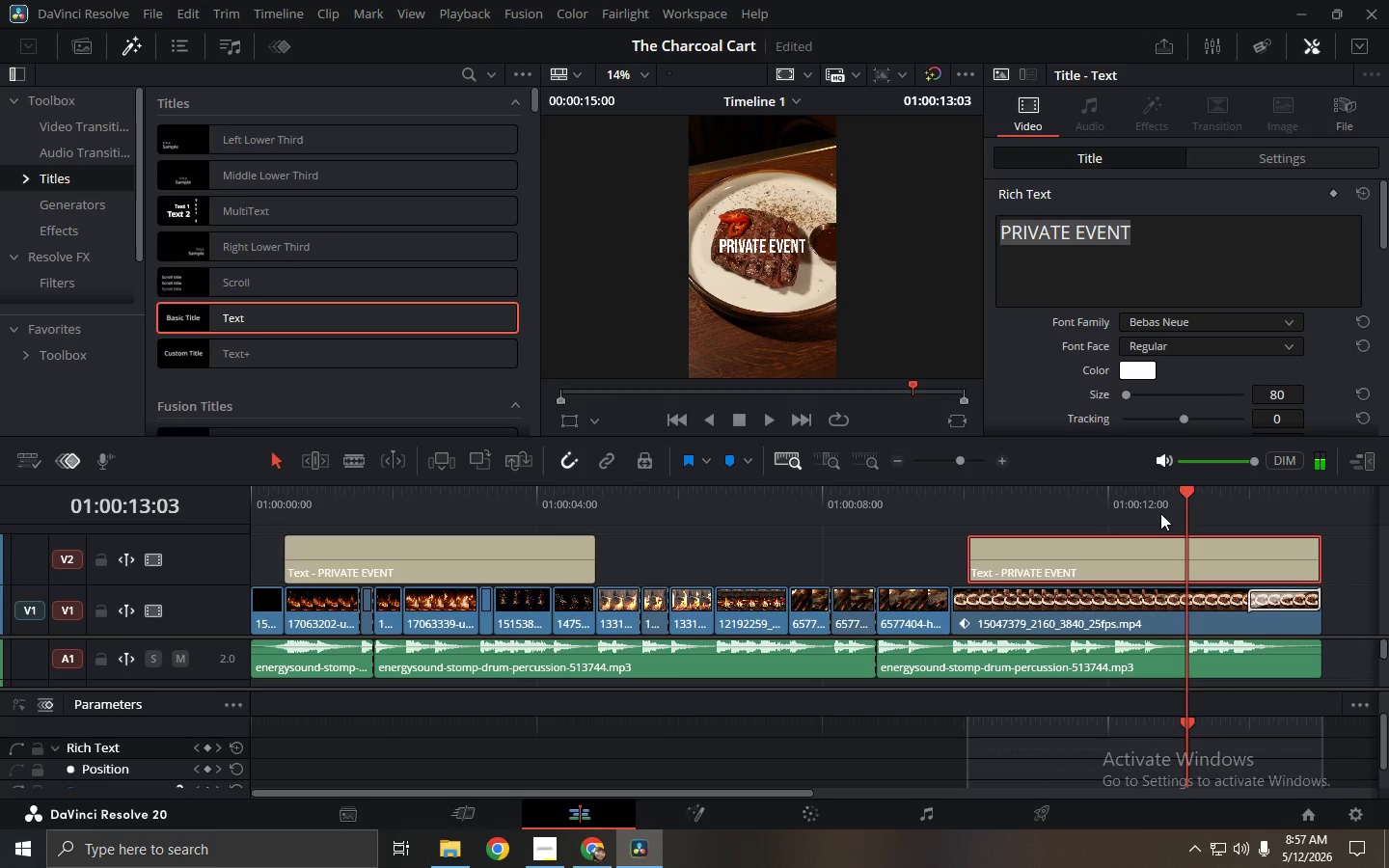 
left_click_drag(start_coordinate=[1185, 501], to_coordinate=[1114, 511])
 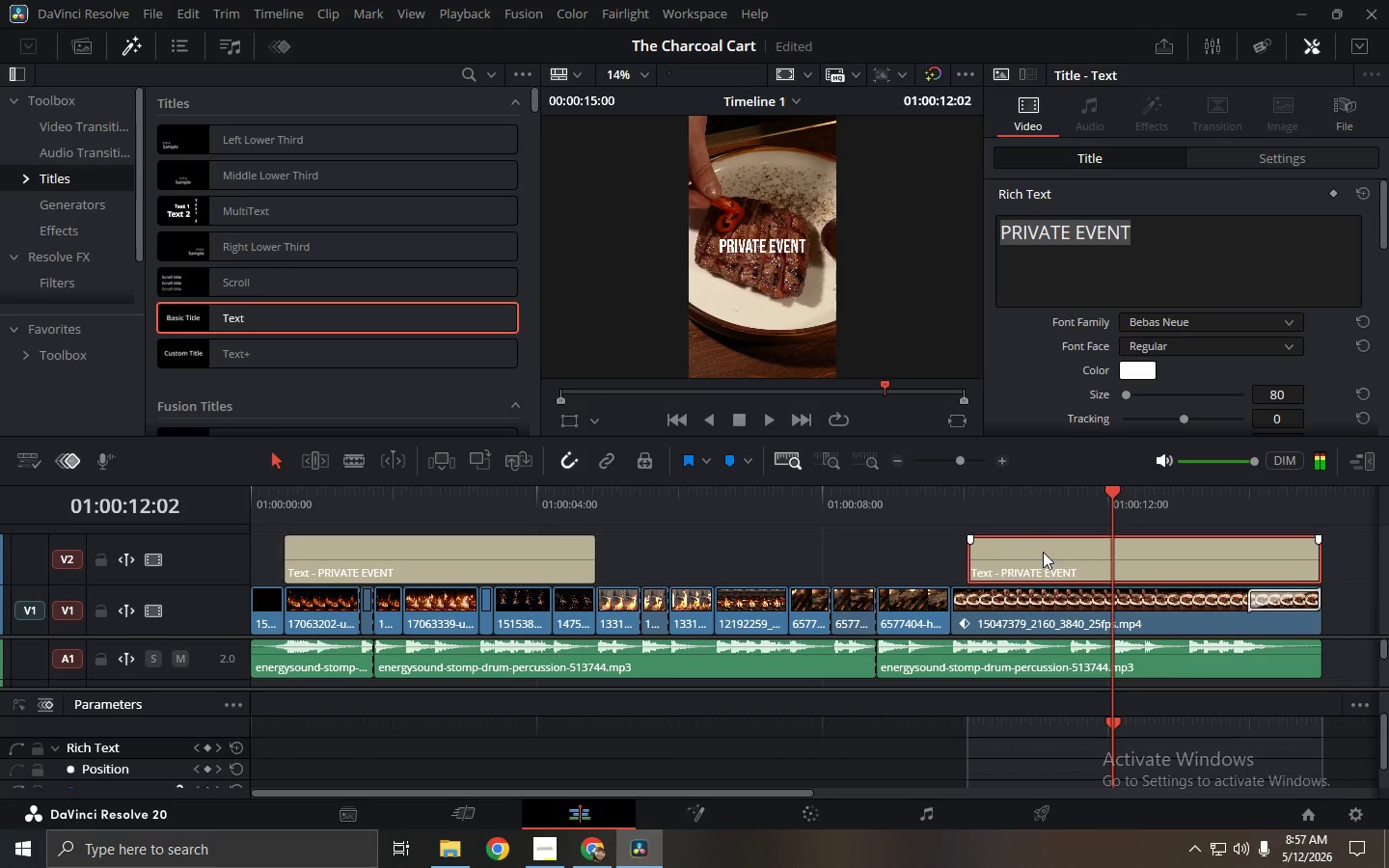 
left_click_drag(start_coordinate=[965, 567], to_coordinate=[1111, 569])
 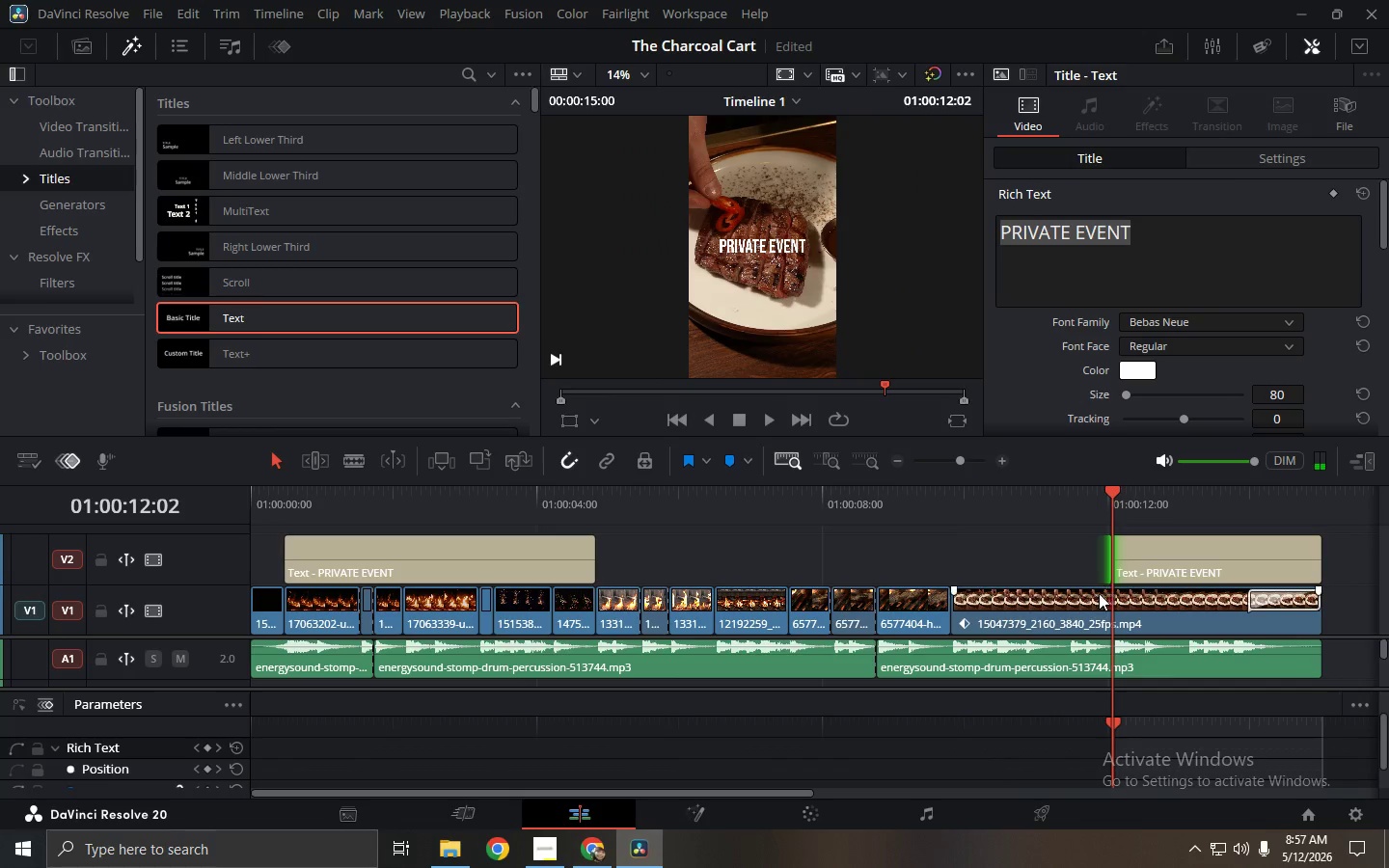 
key(Alt+AltLeft)
 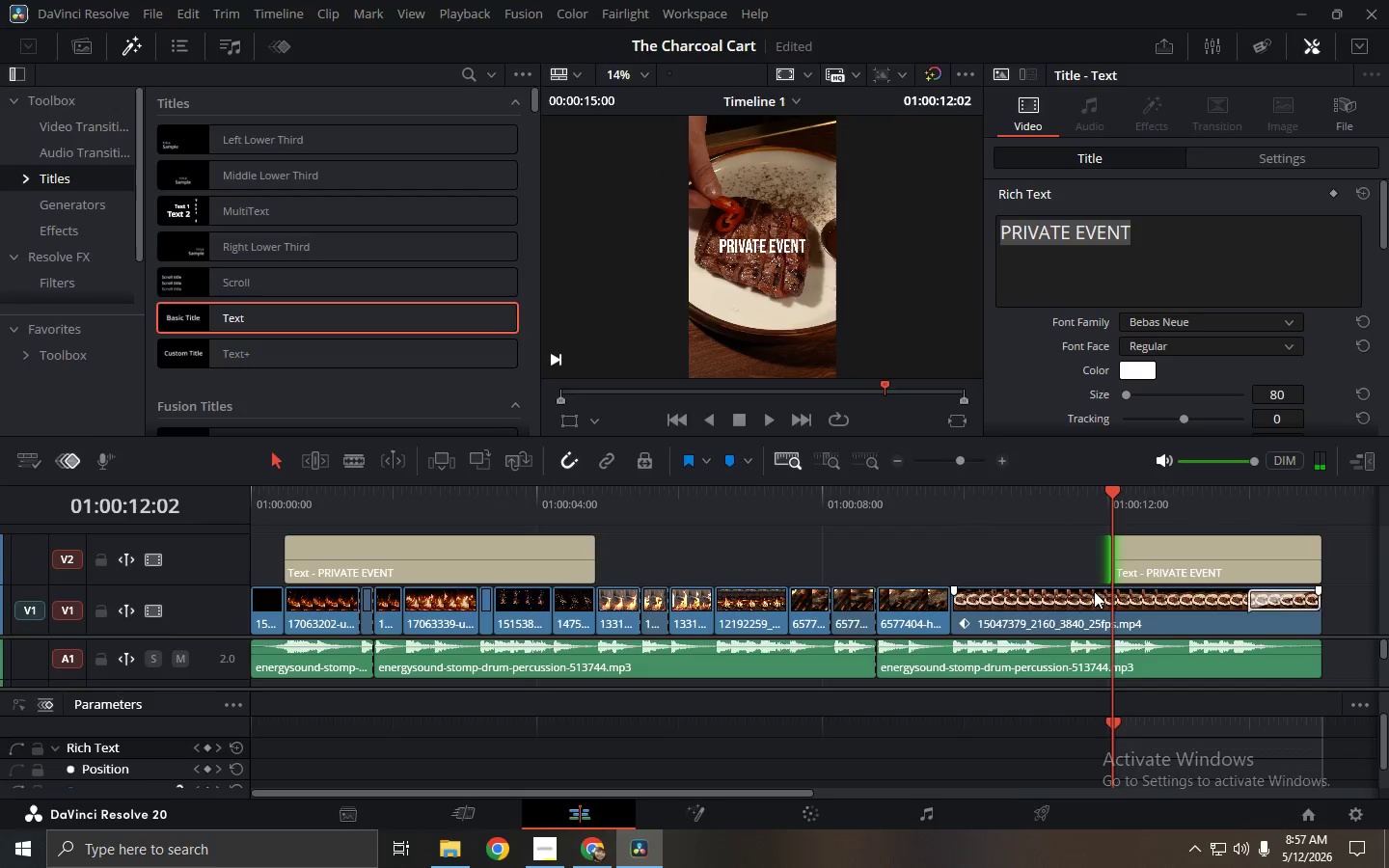 
key(Alt+Tab)
 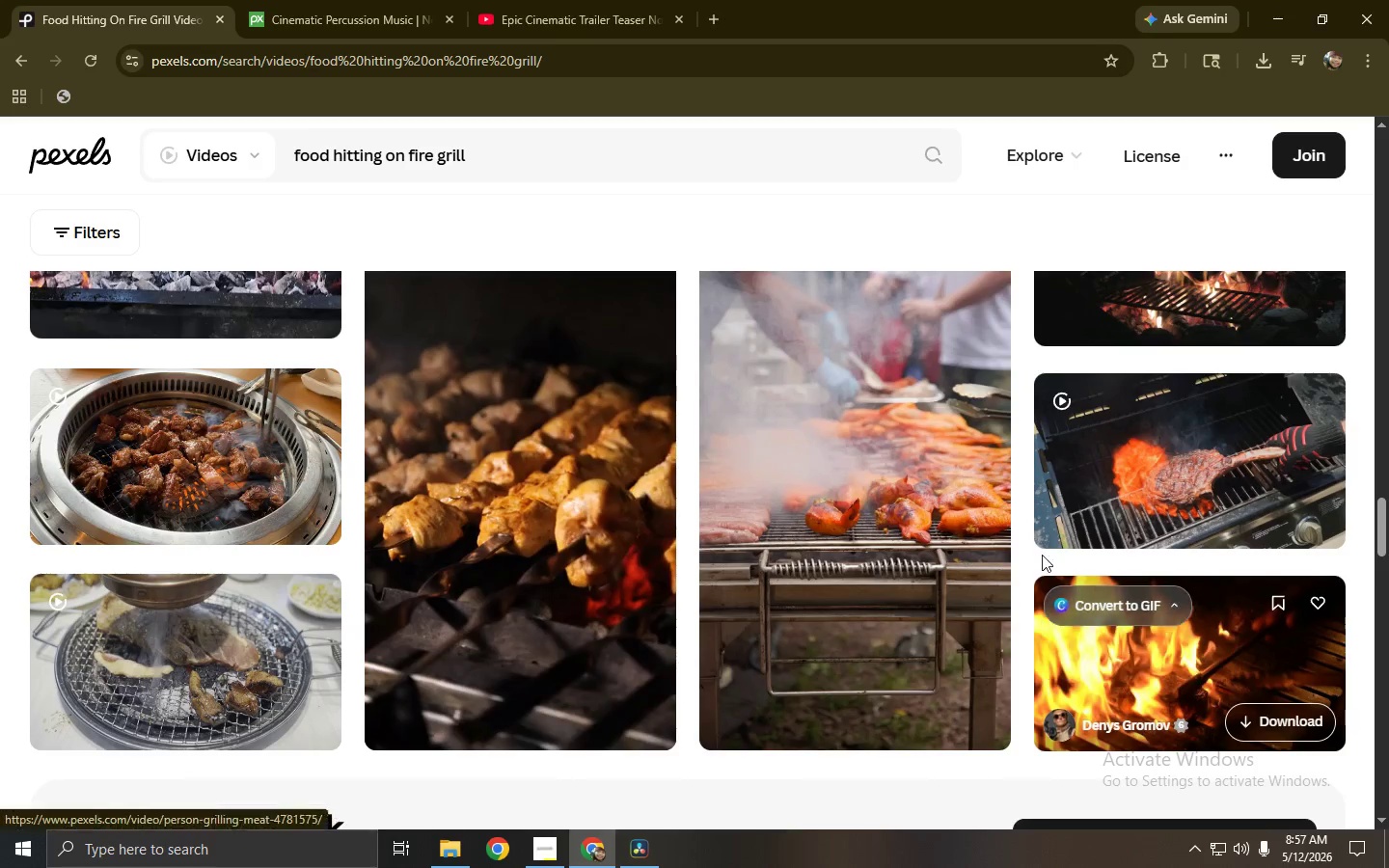 
key(Alt+AltLeft)
 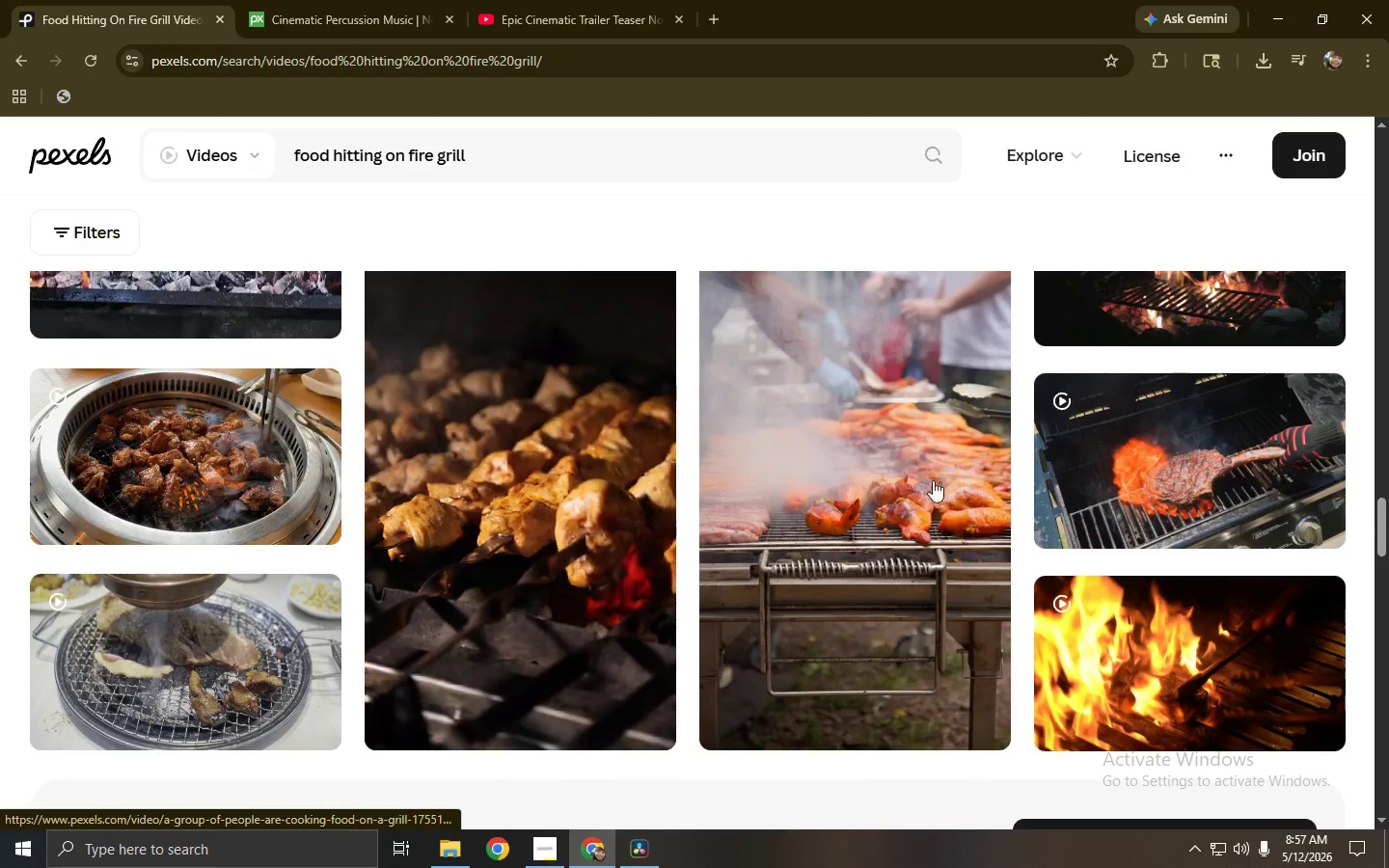 
key(Alt+Tab)
 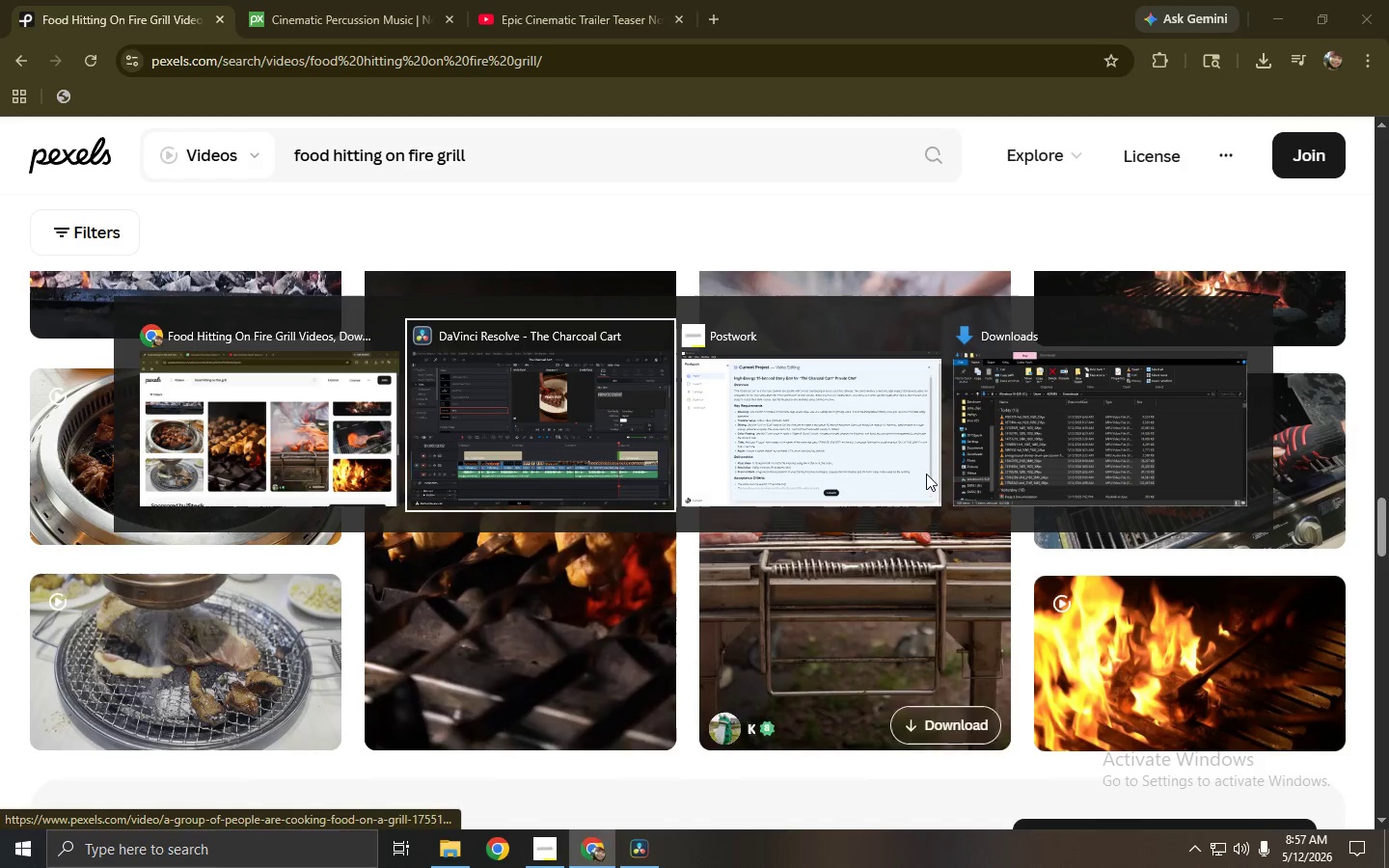 
key(Alt+Tab)